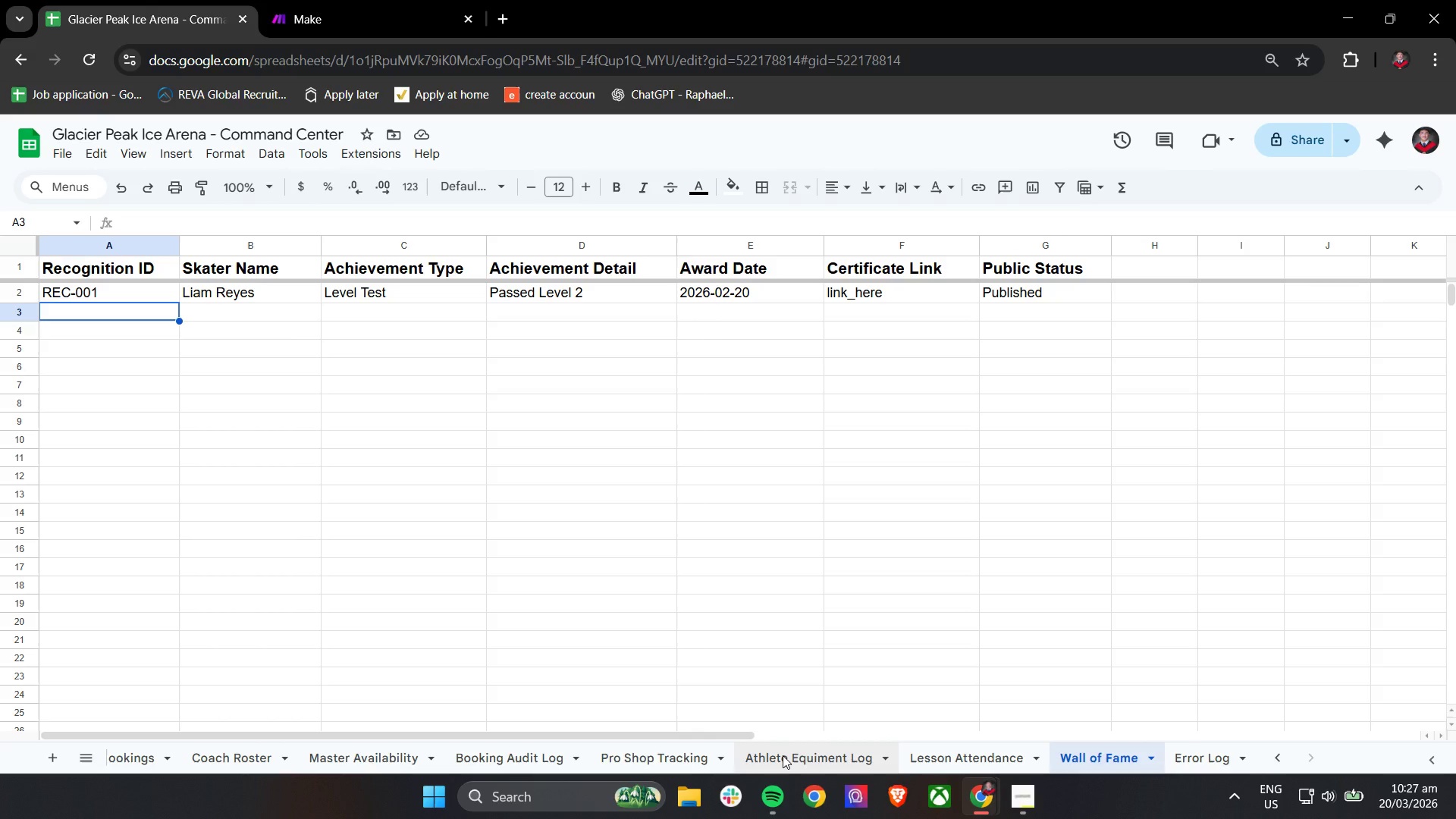 
wait(78.03)
 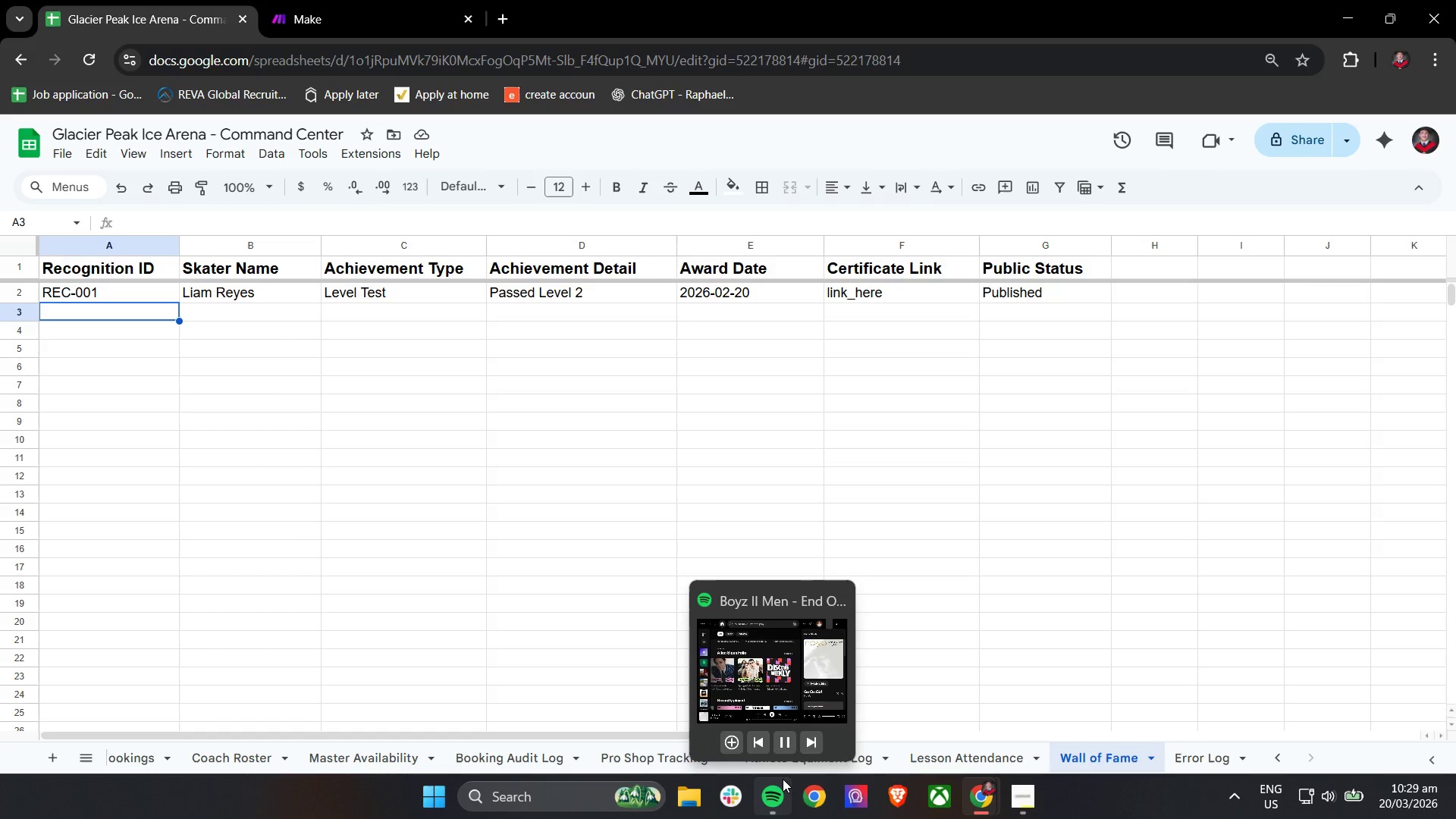 
hold_key(key=ShiftLeft, duration=1.26)
scroll: coordinate [822, 690], scroll_direction: up, amount: 3.0
 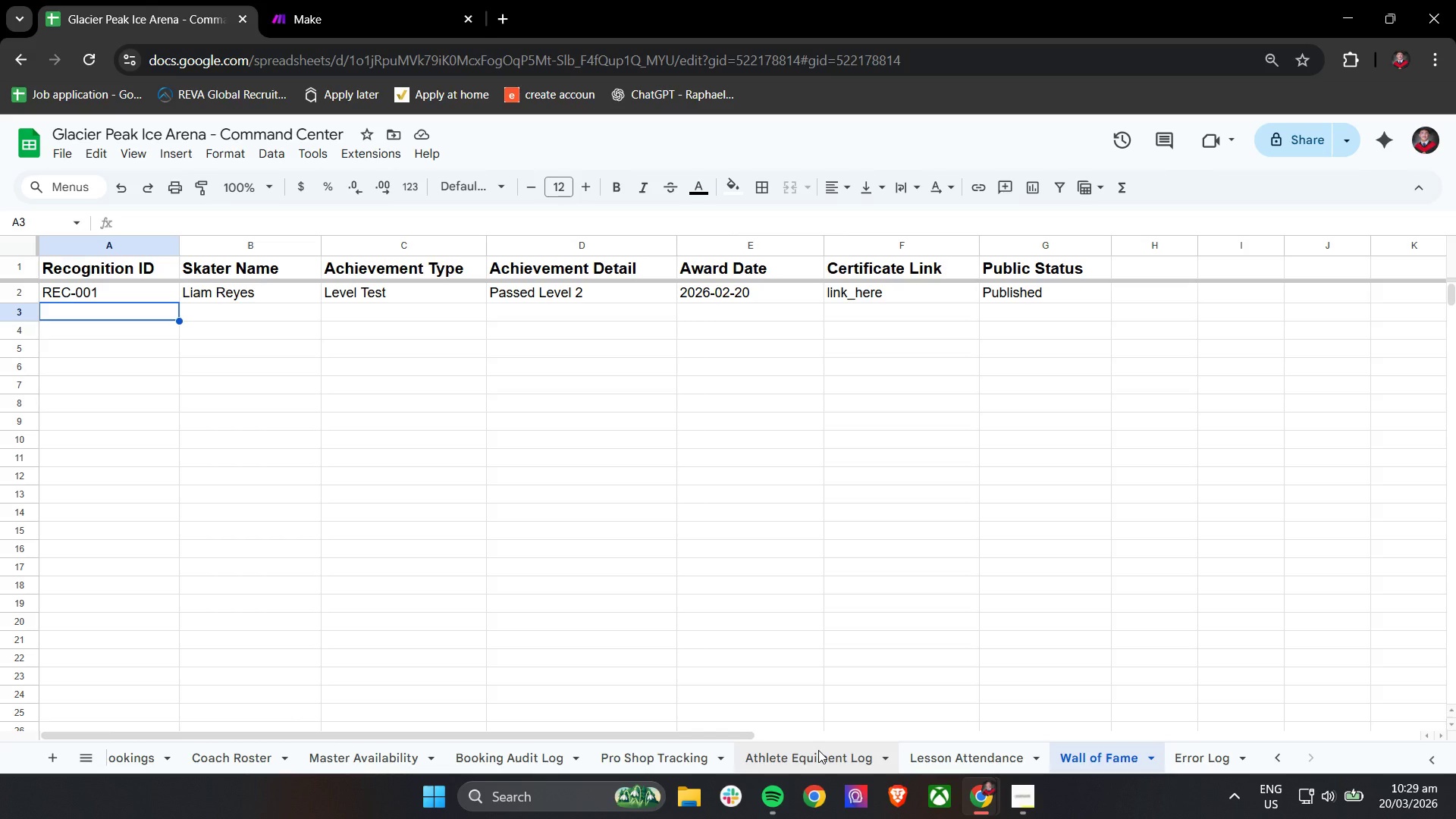 
wait(14.92)
 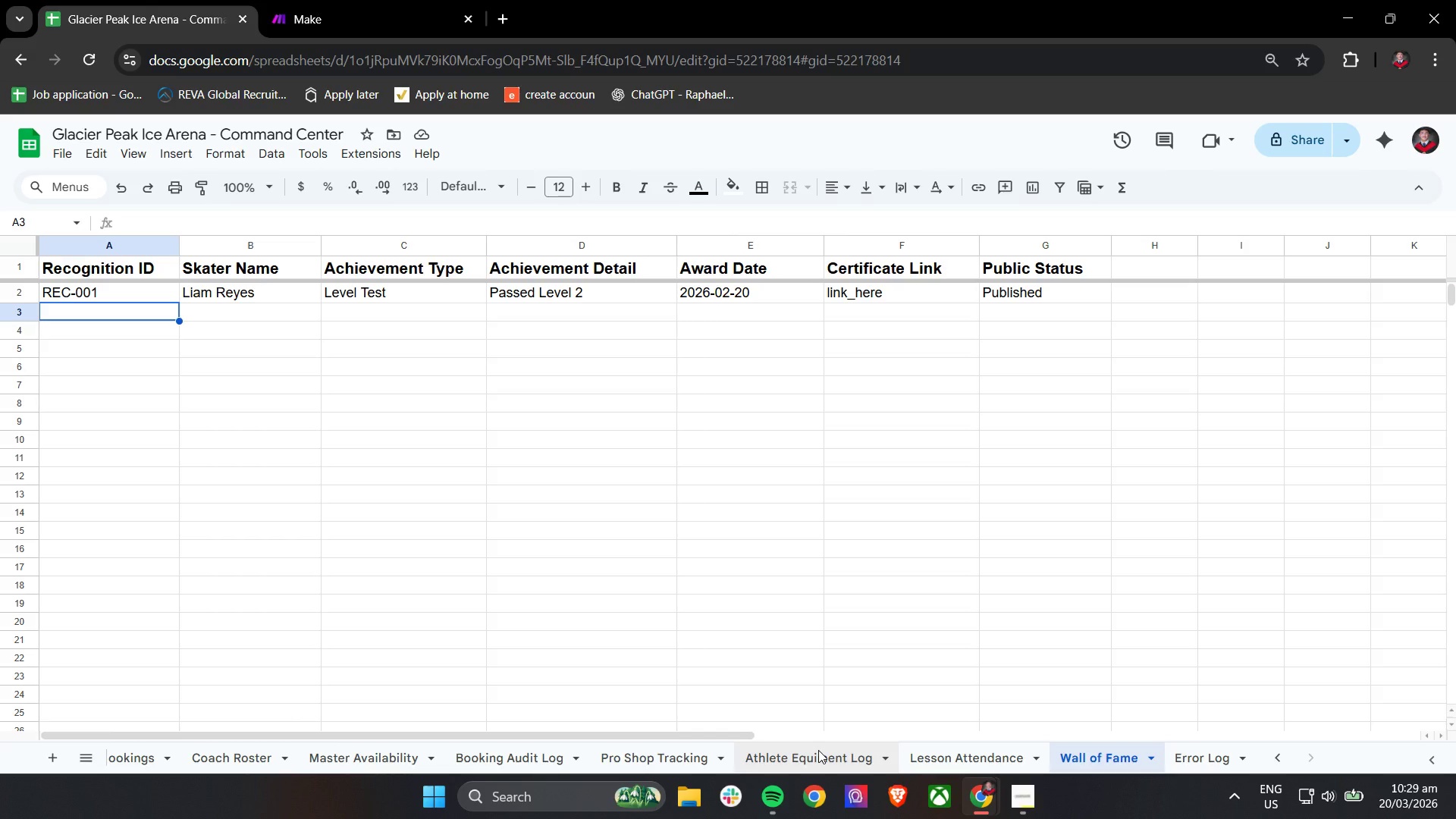 
left_click([1227, 763])
 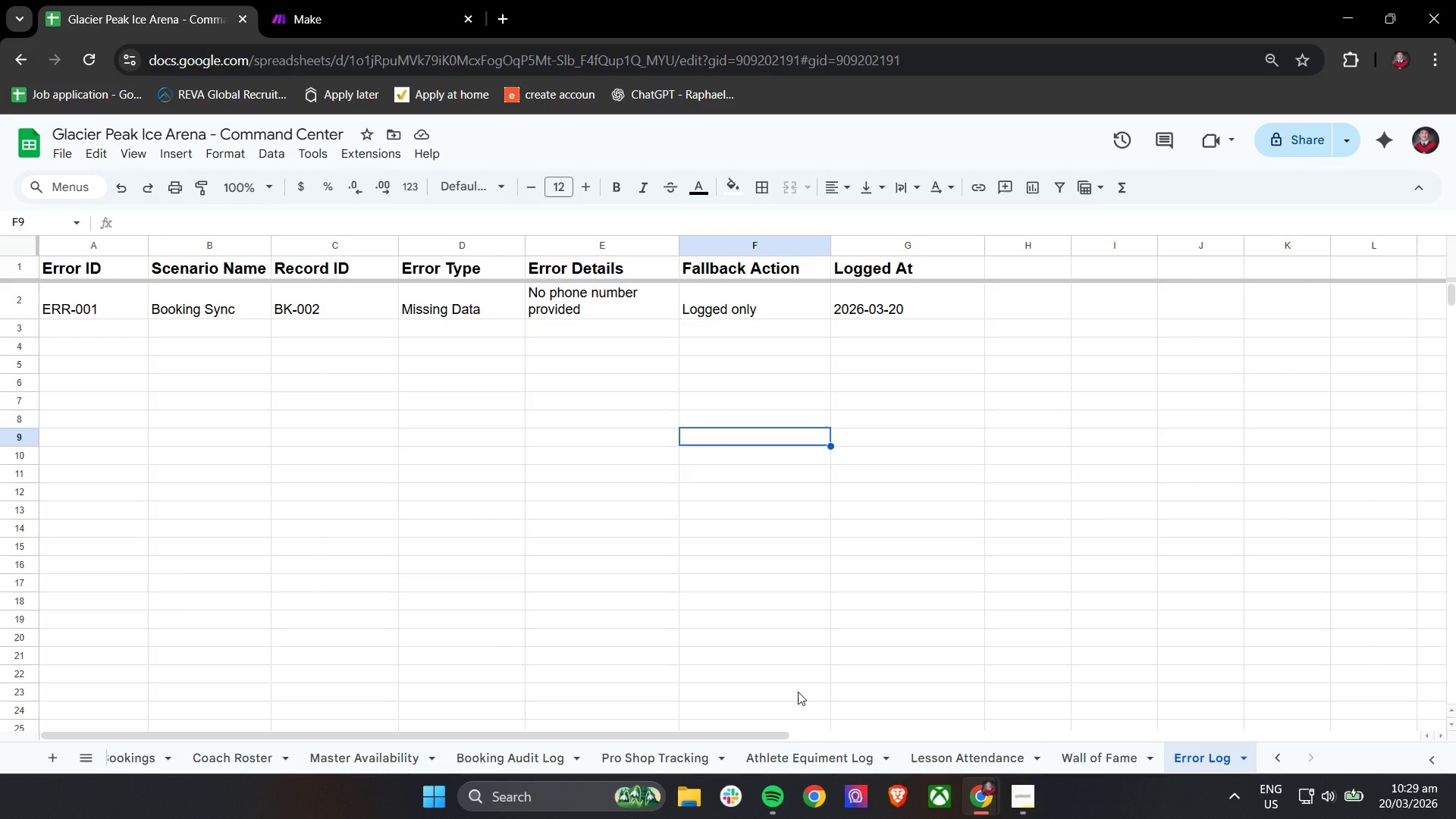 
wait(21.09)
 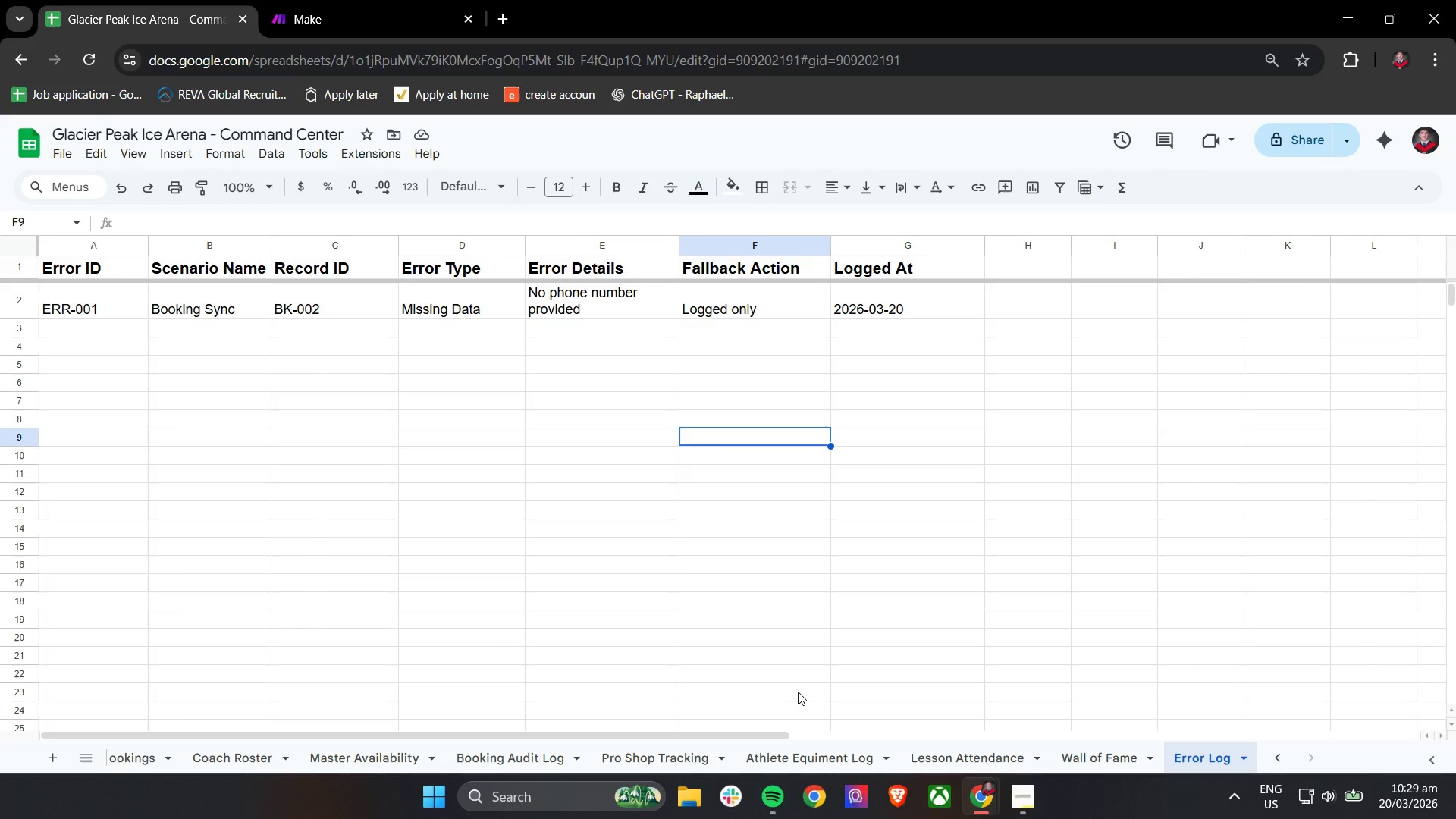 
scroll: coordinate [864, 651], scroll_direction: none, amount: 0.0
 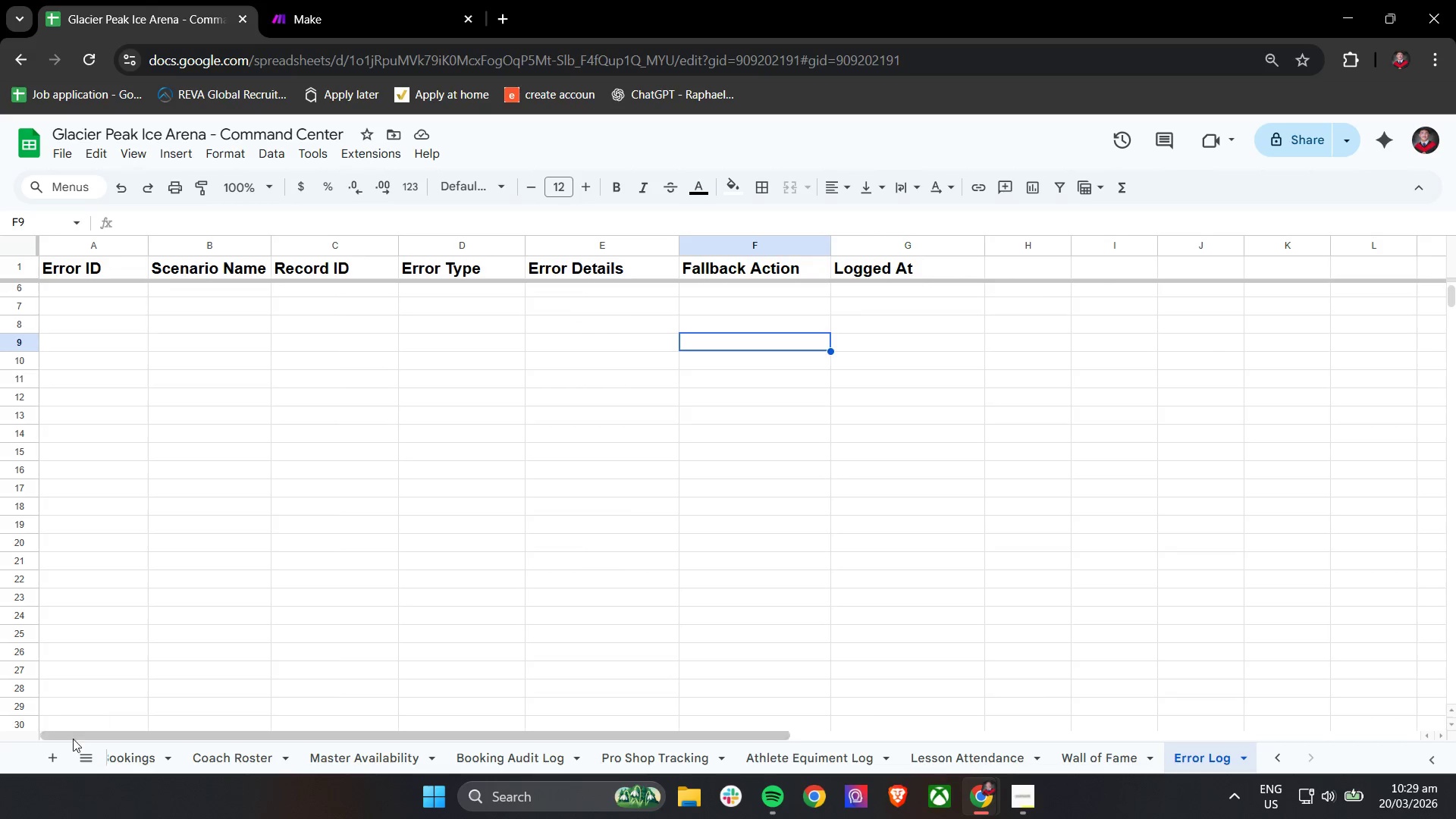 
hold_key(key=ShiftLeft, duration=0.8)
scroll: coordinate [223, 762], scroll_direction: up, amount: 6.0
 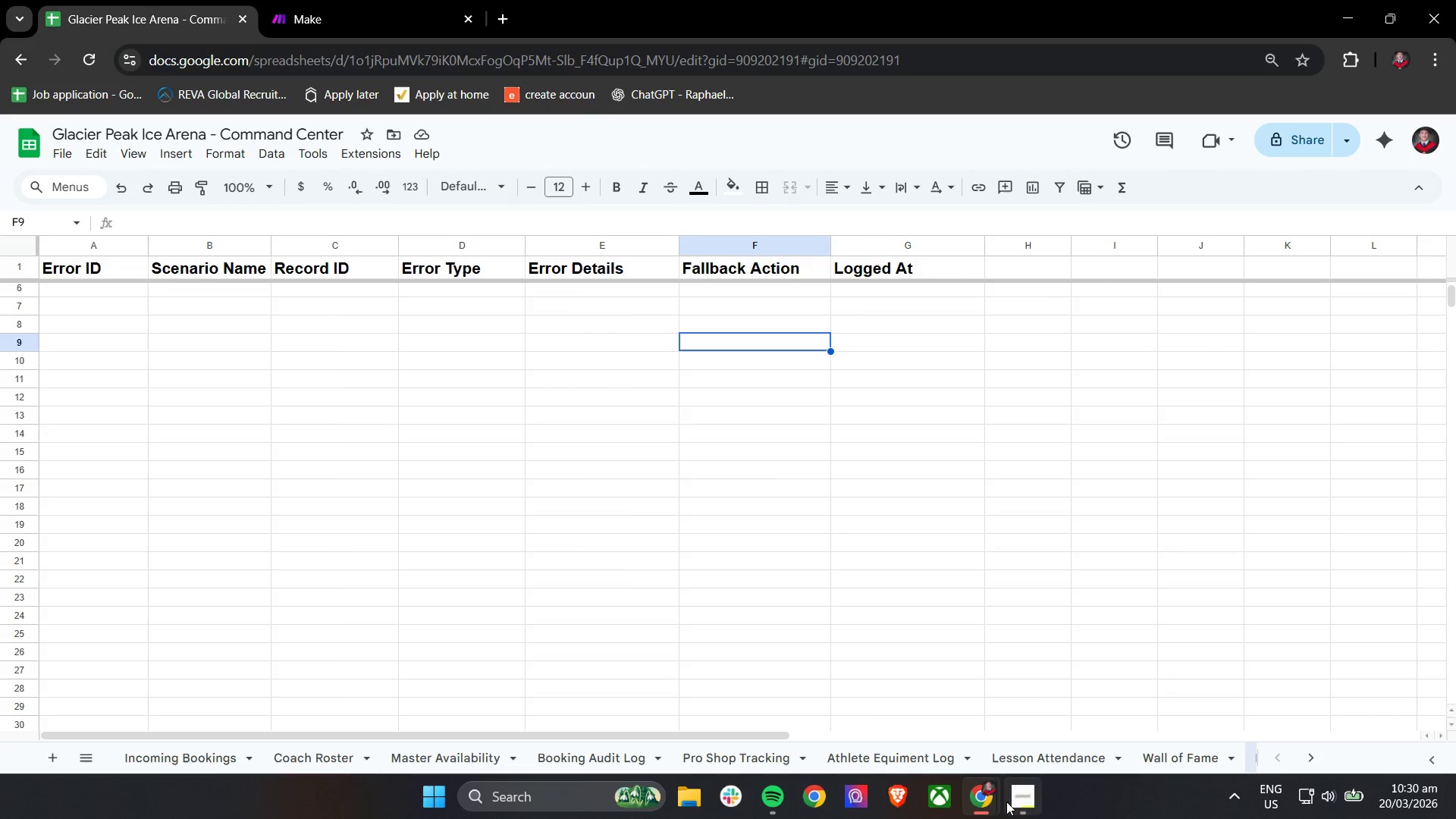 
left_click([1016, 802])